 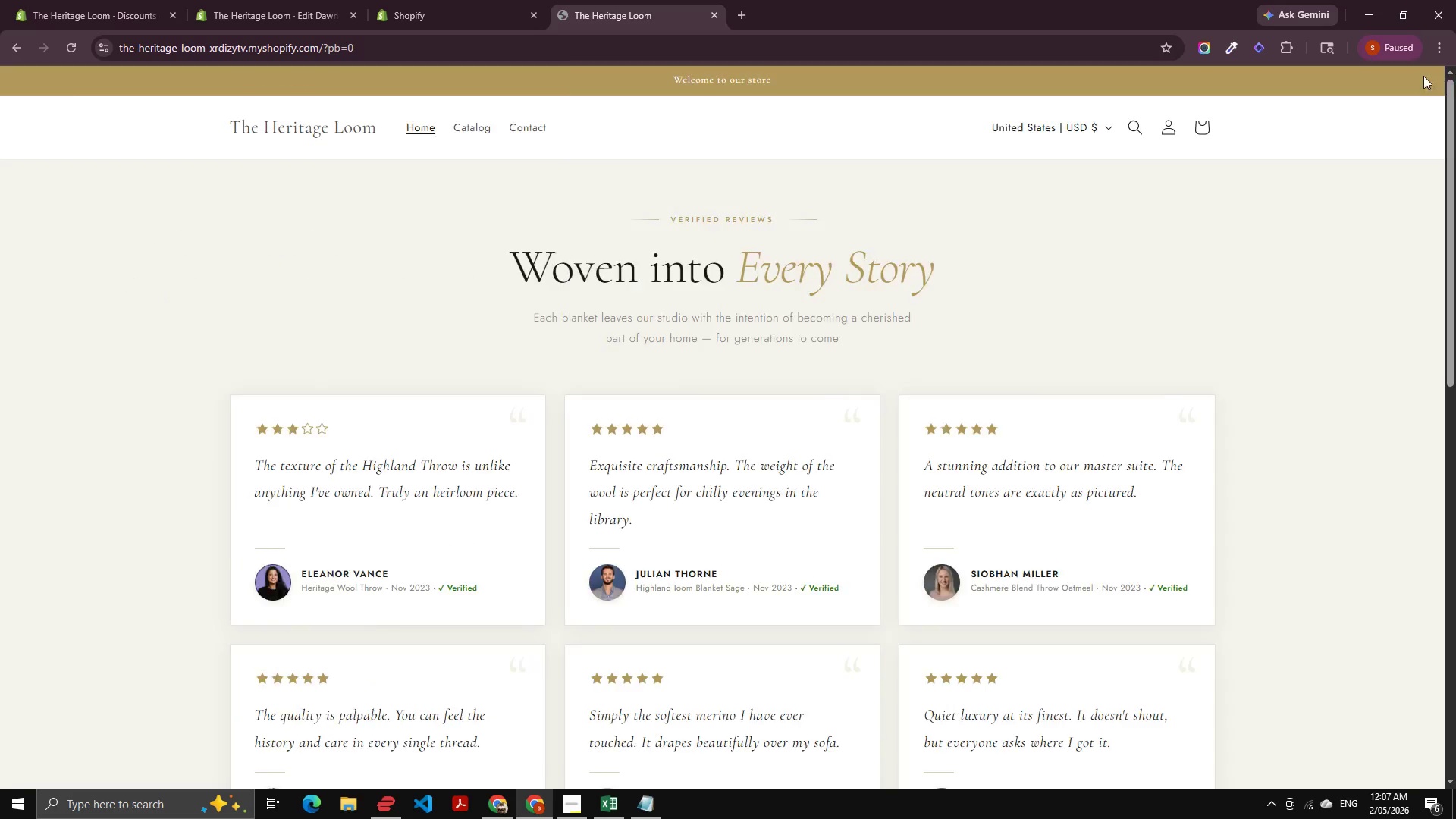 
scroll: coordinate [645, 246], scroll_direction: down, amount: 3.0
 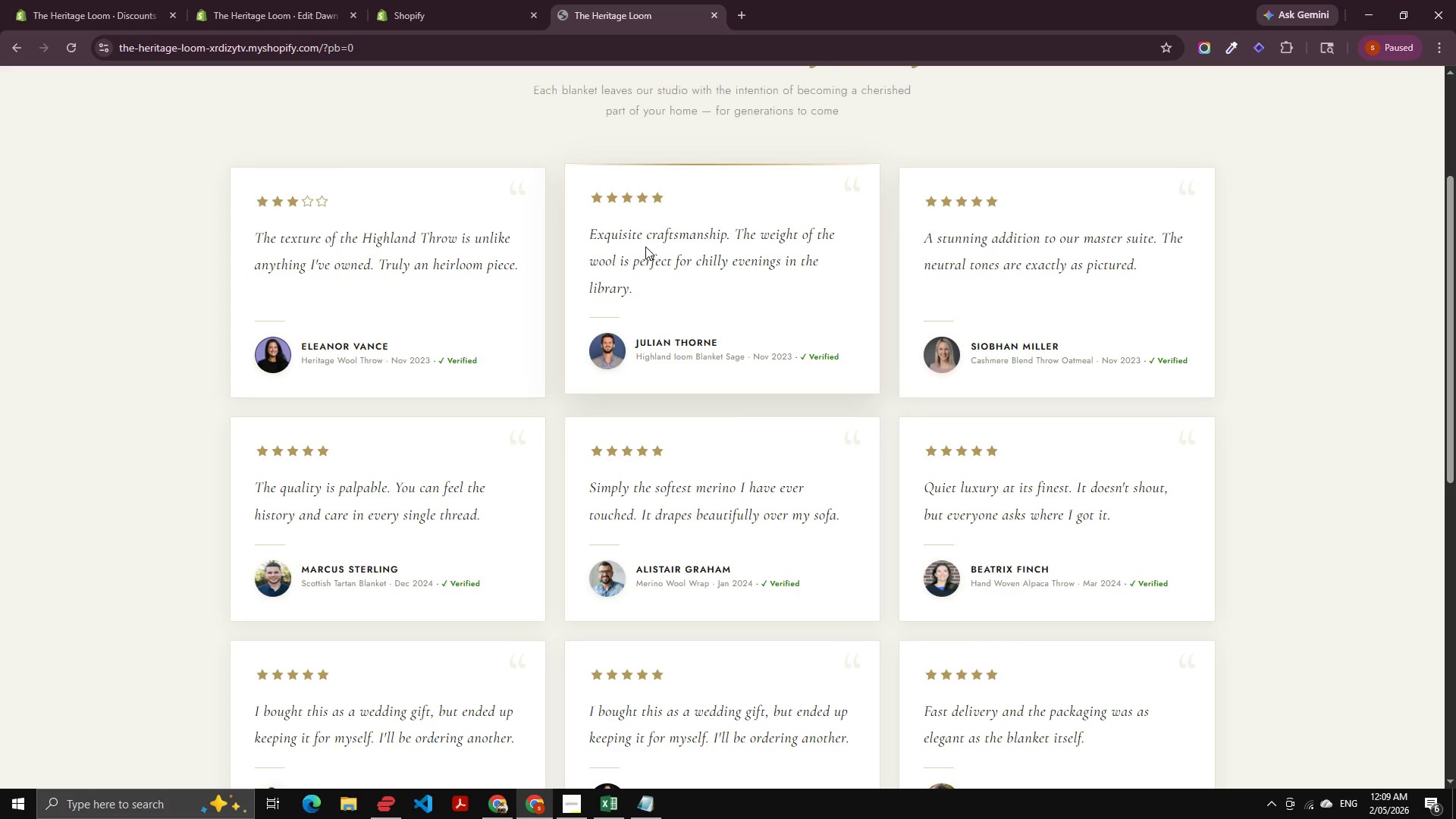 
wait(172.67)
 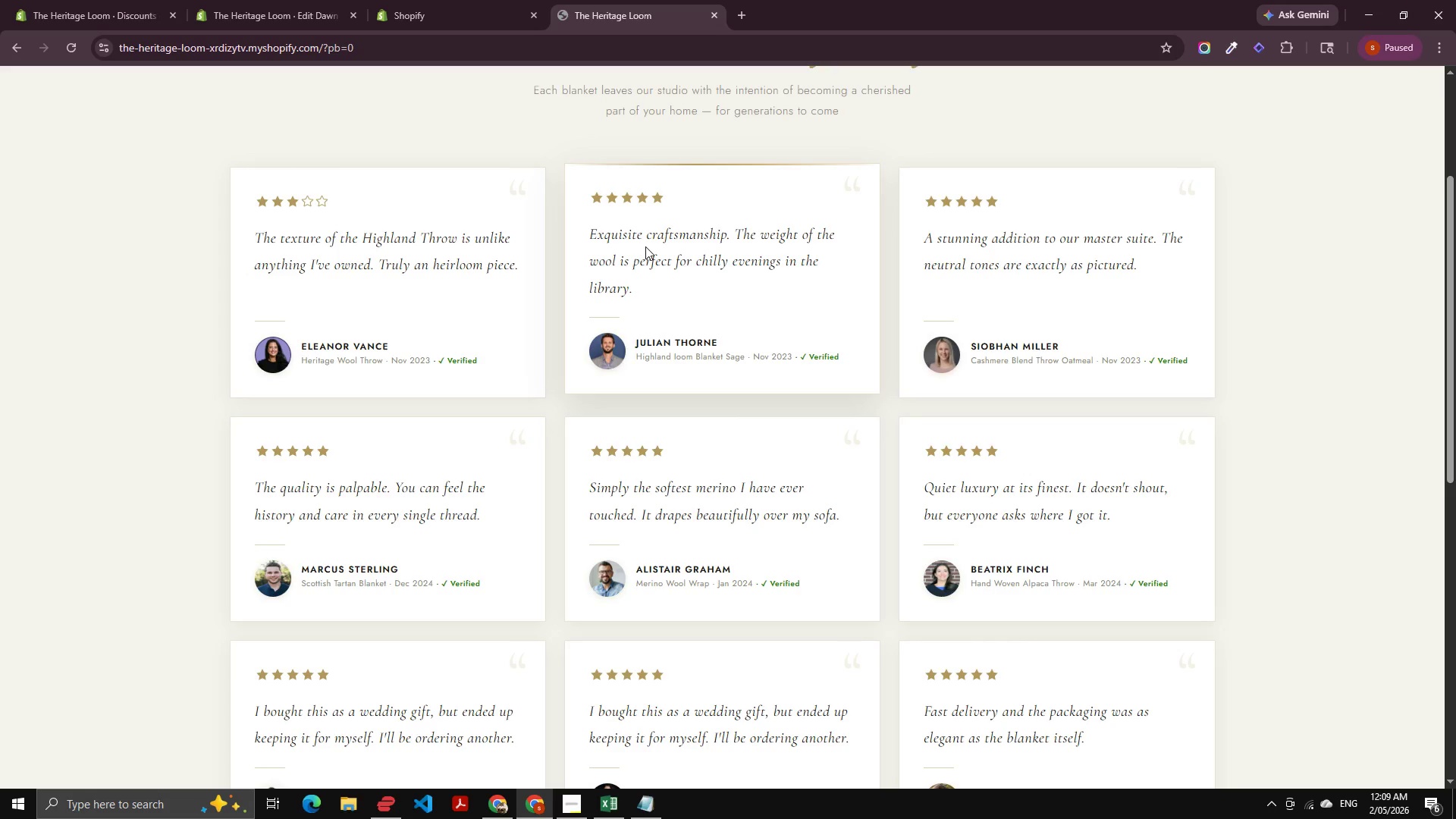 
scroll: coordinate [120, 433], scroll_direction: down, amount: 5.0
 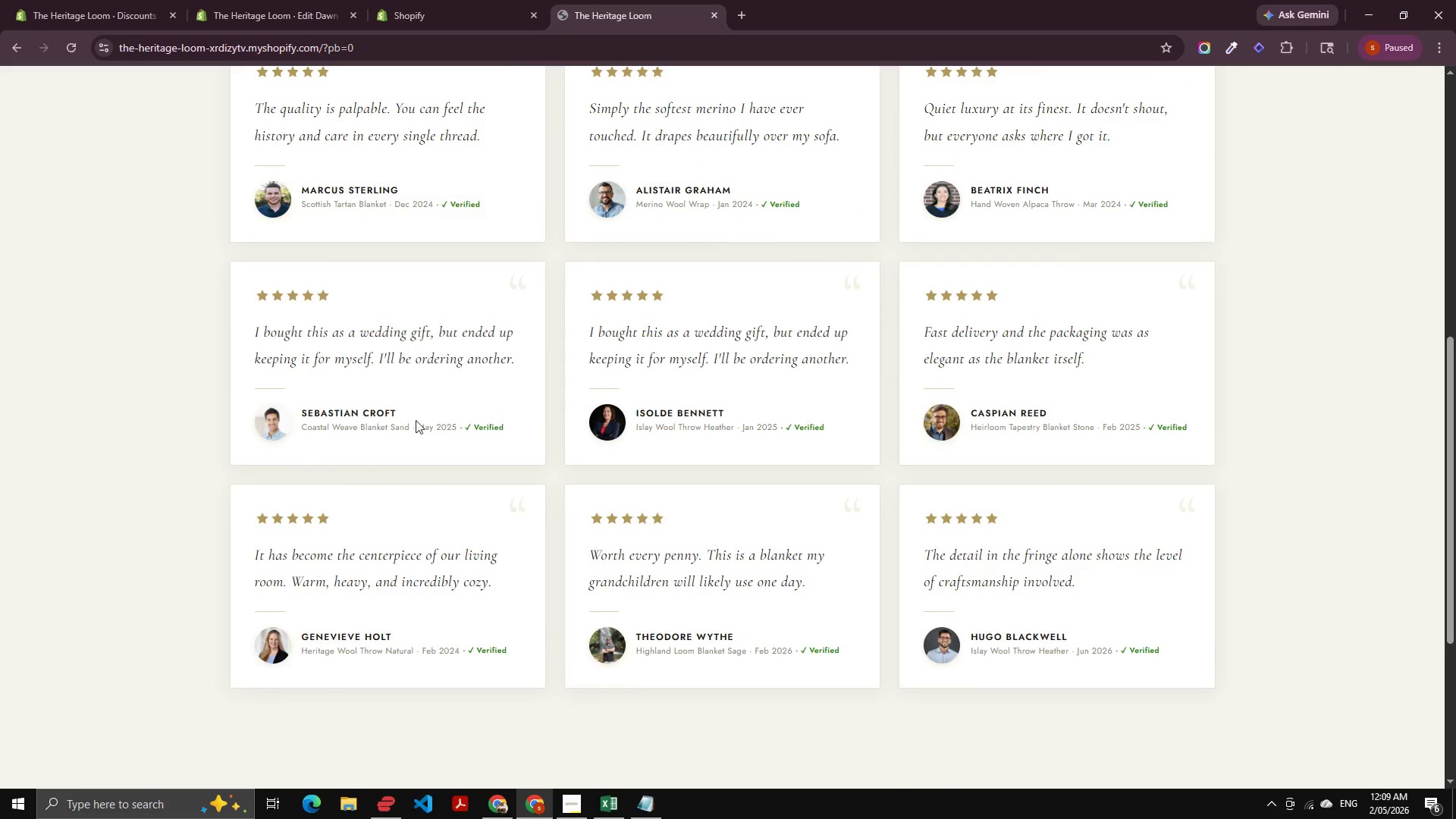 
scroll: coordinate [488, 559], scroll_direction: up, amount: 11.0
 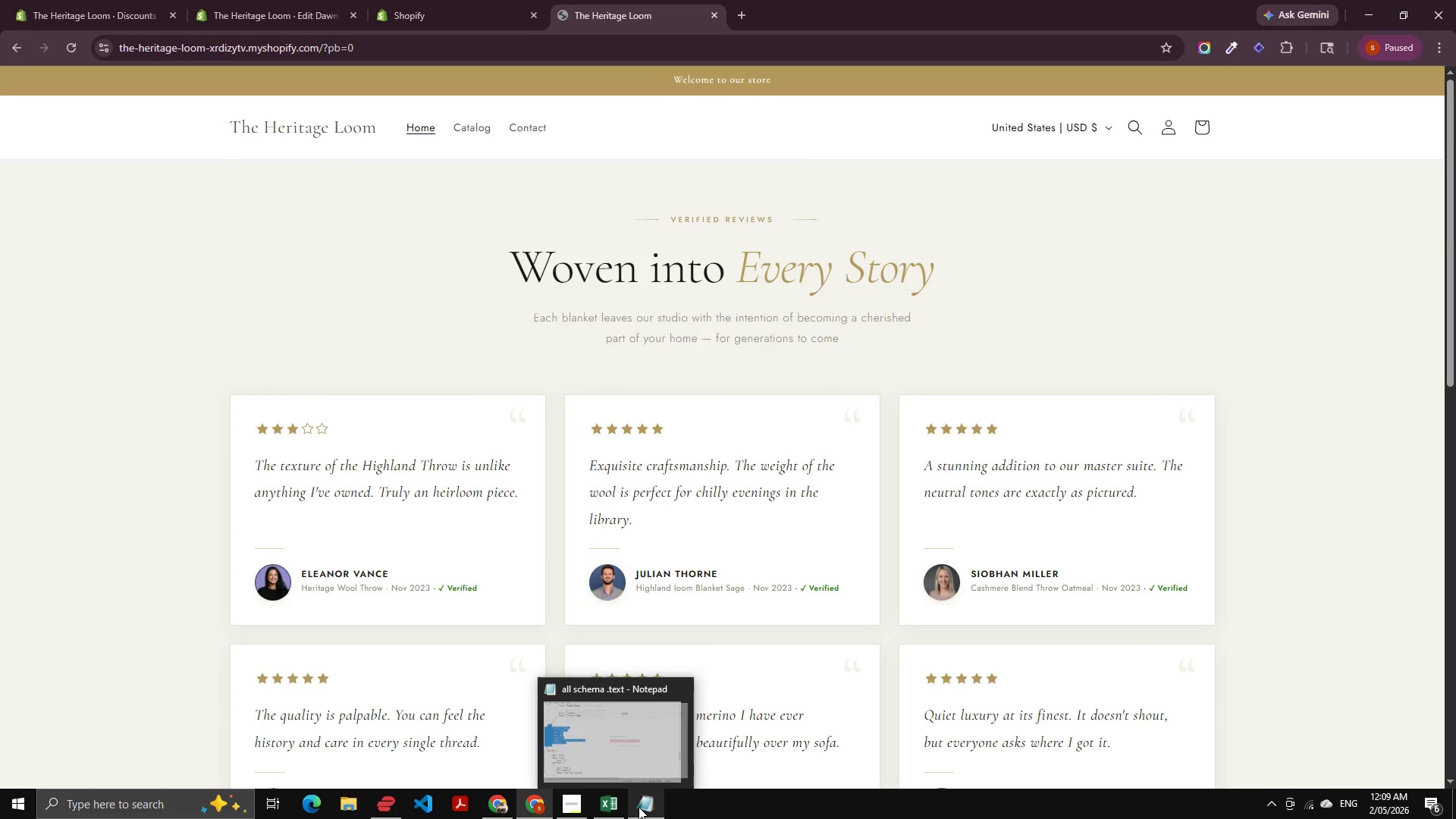 
left_click([640, 808])
 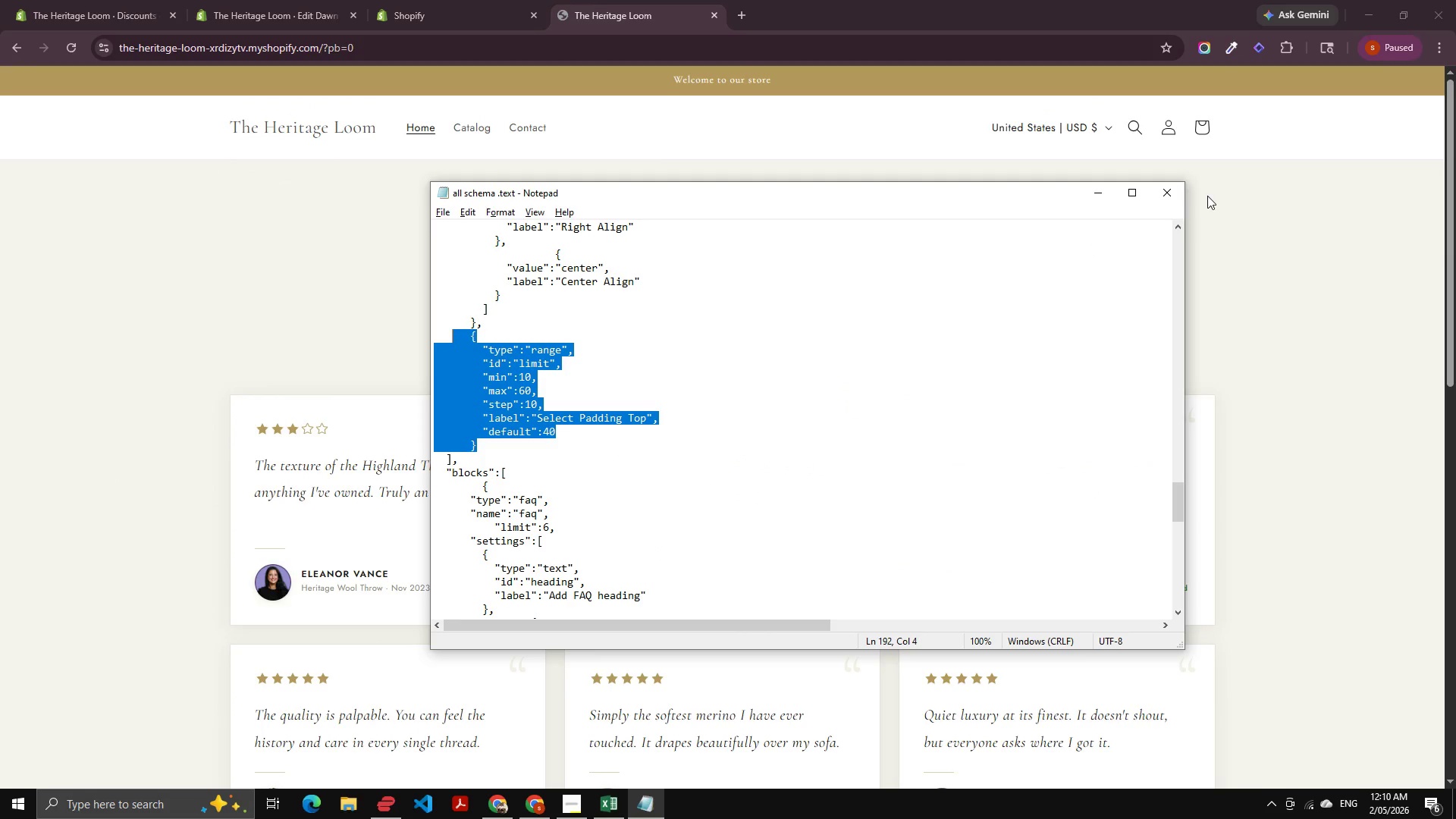 
left_click([1165, 187])
 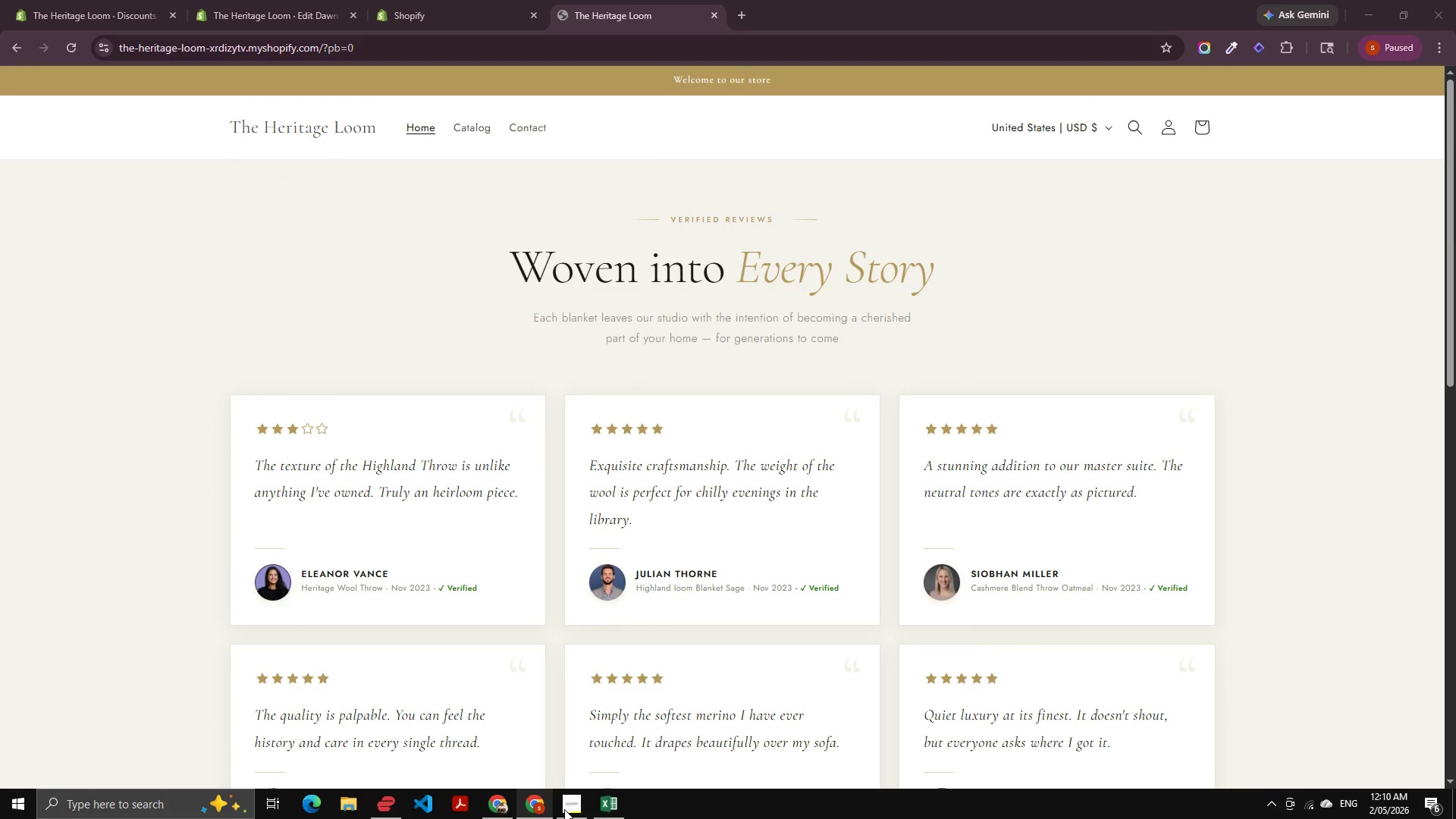 
left_click([599, 810])
 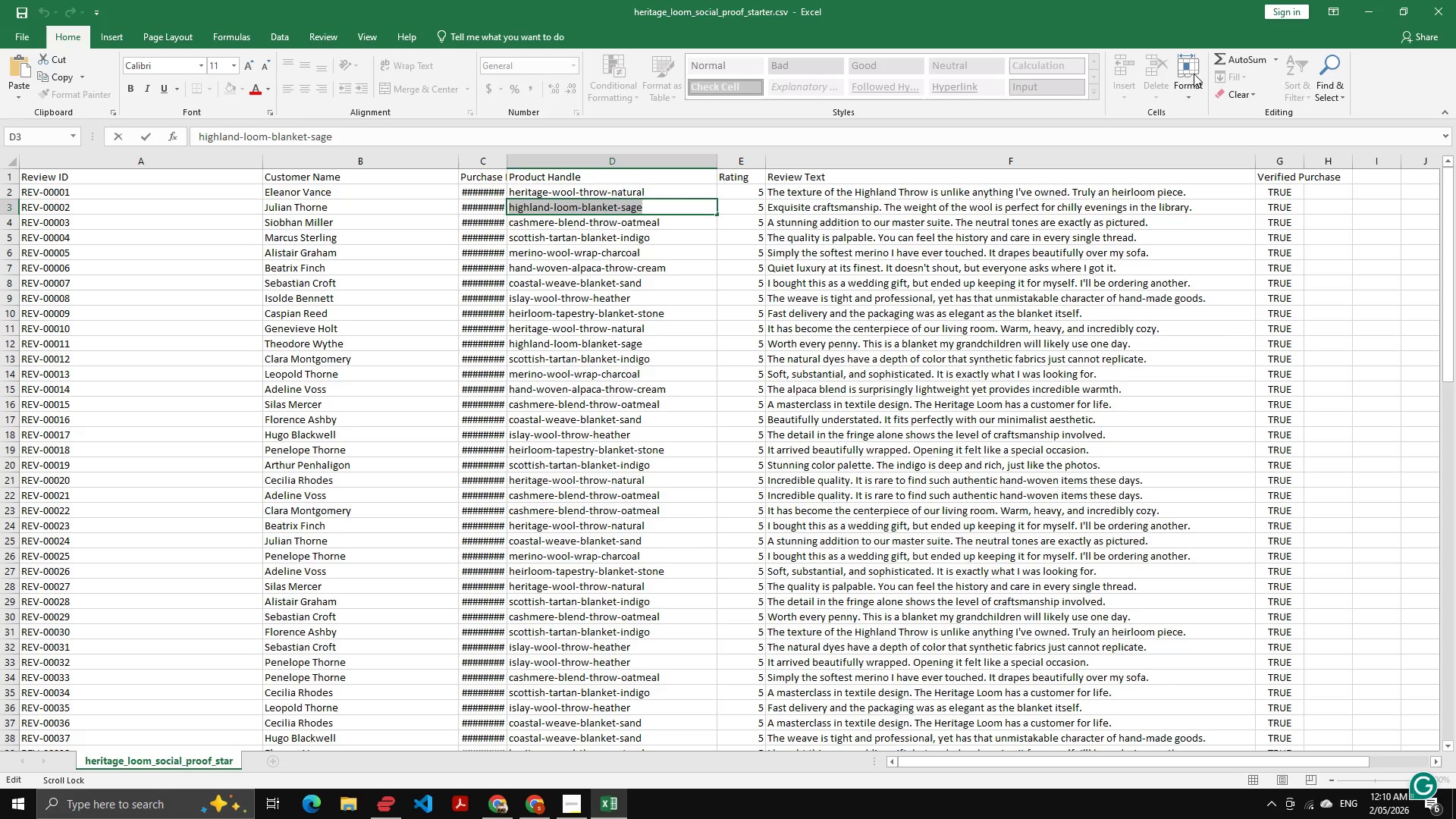 
left_click([1455, 0])
 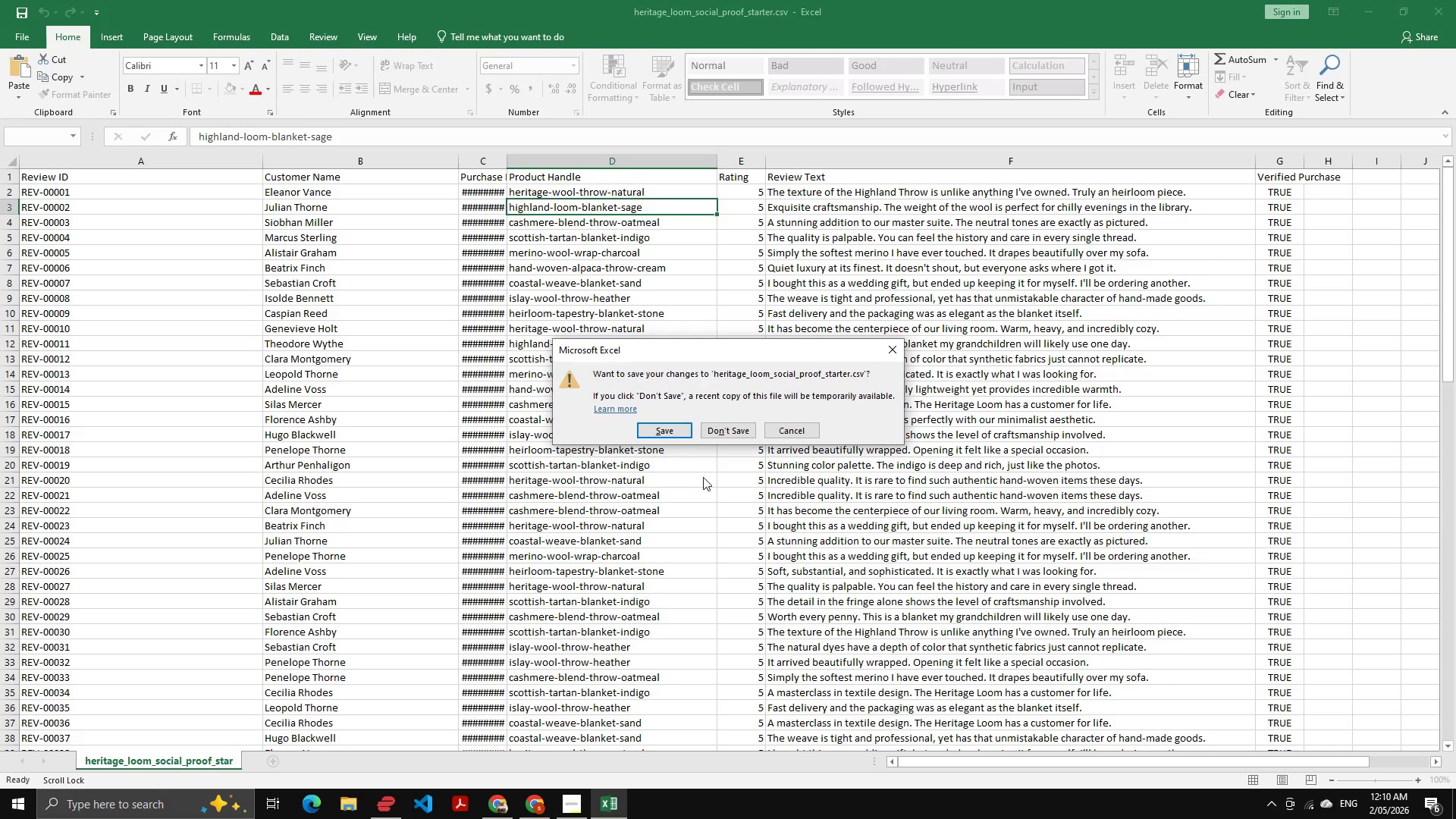 
left_click([713, 437])
 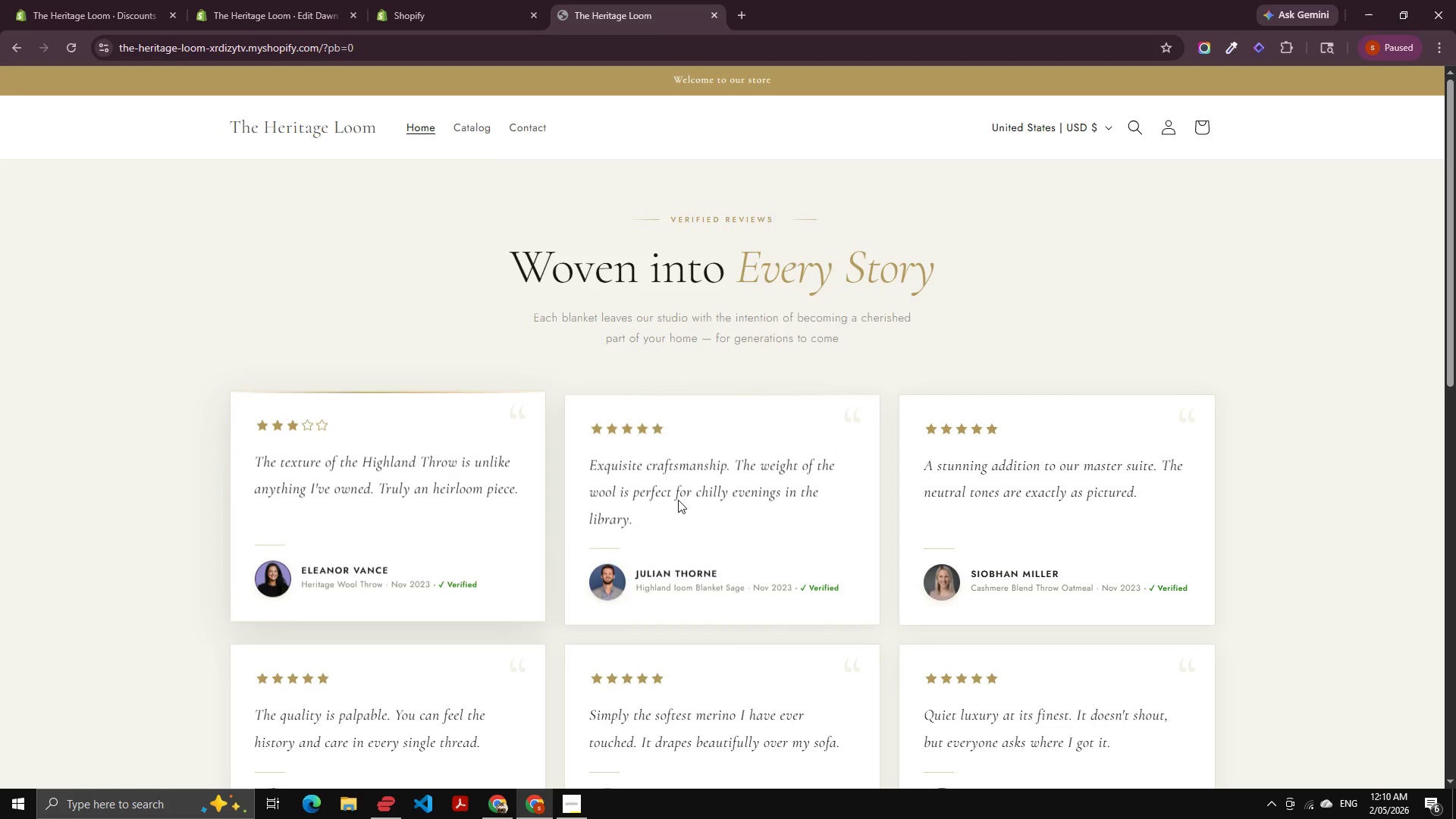 
scroll: coordinate [802, 378], scroll_direction: down, amount: 2.0
 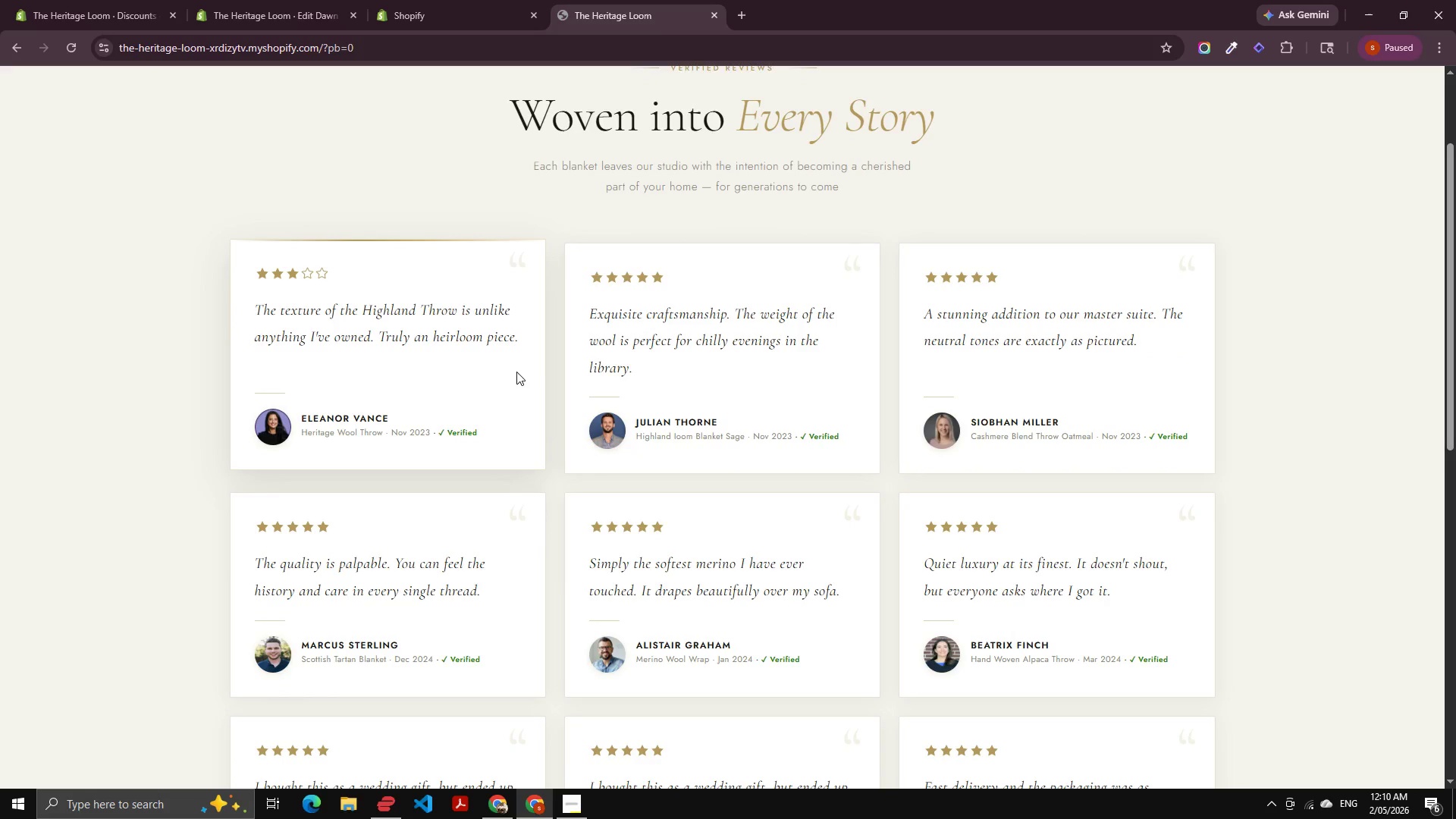 
key(Control+Shift+R)
 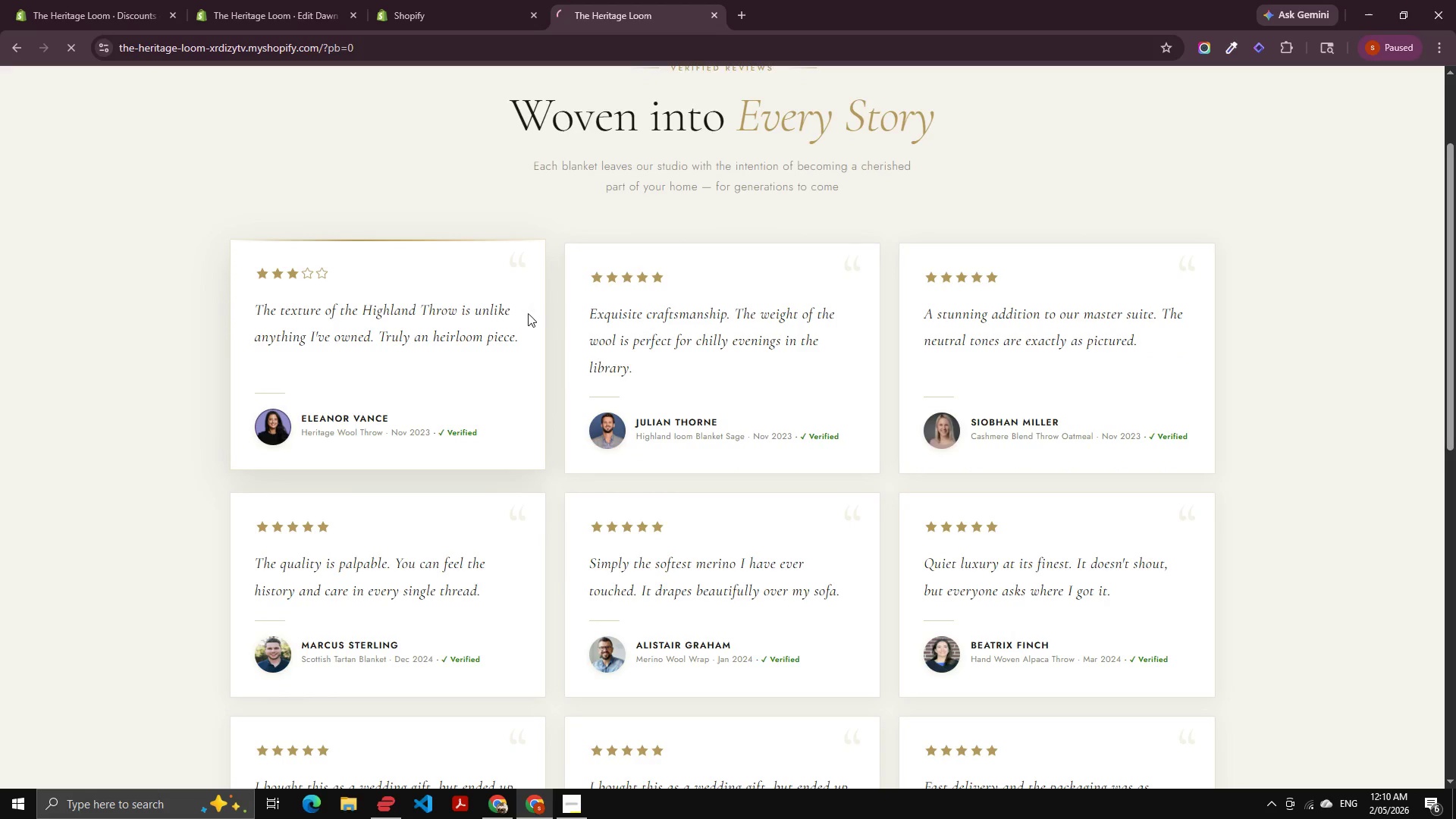 
left_click([415, 0])
 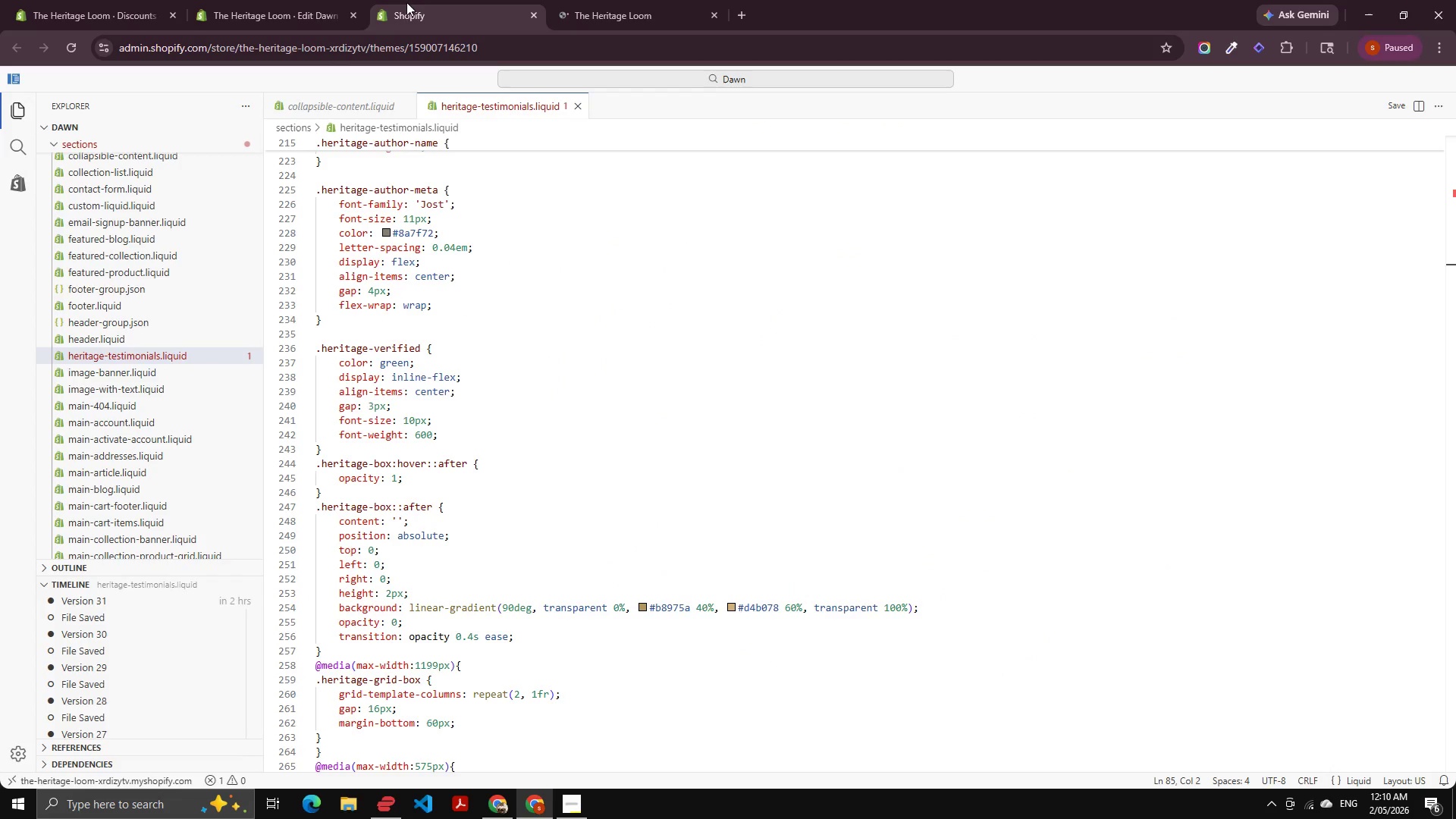 
left_click([300, 0])
 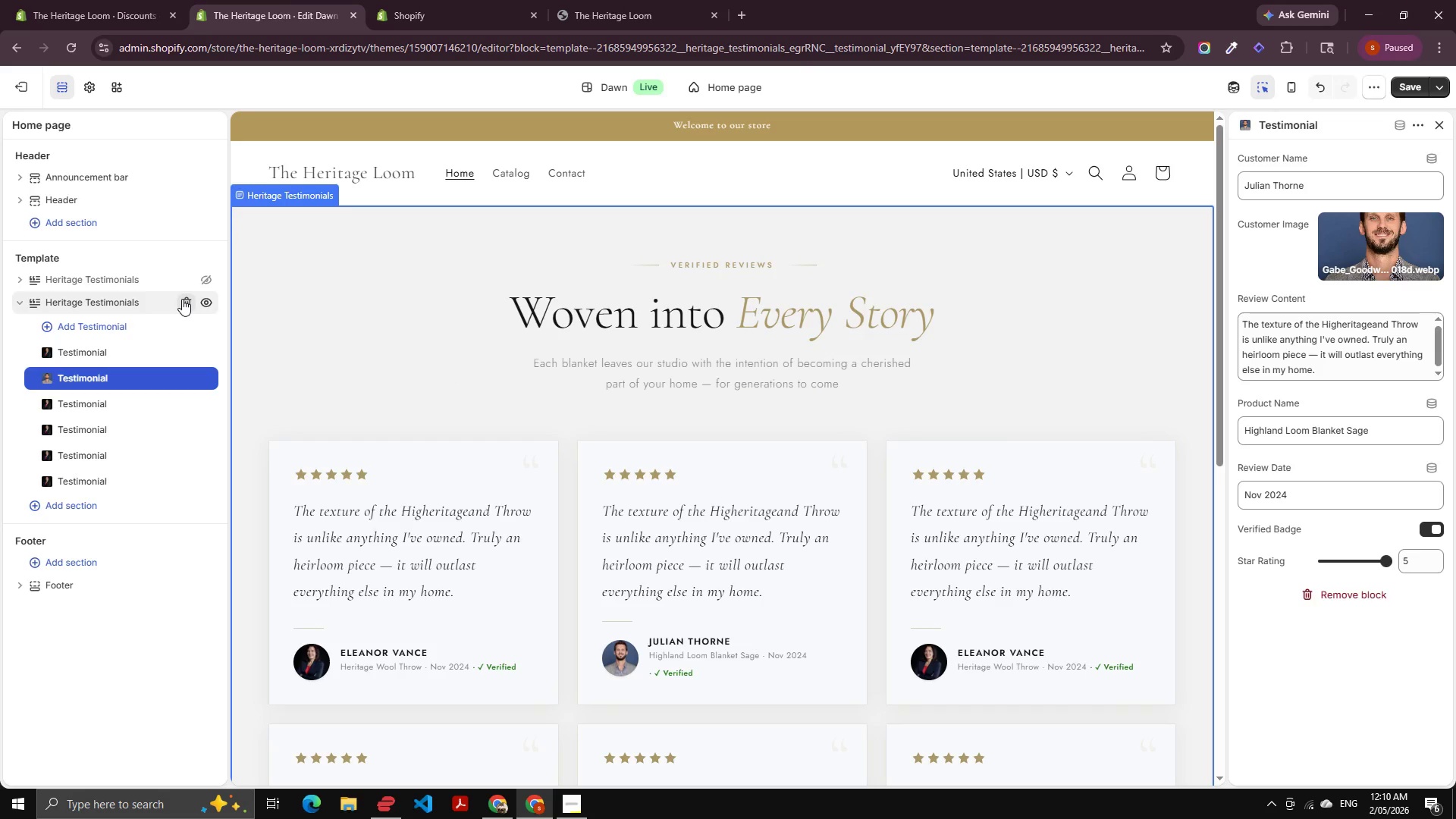 
left_click([185, 299])
 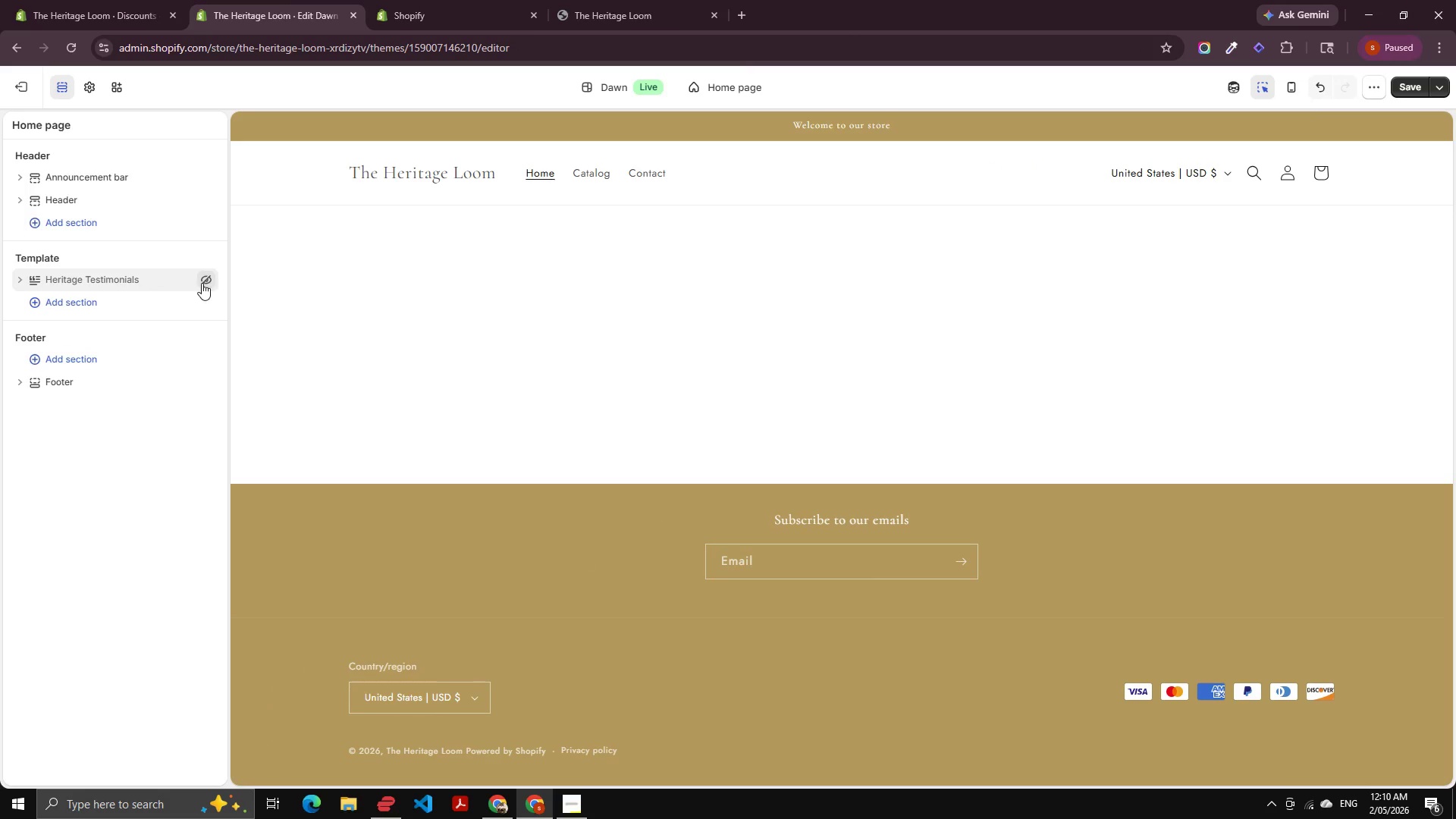 
left_click([202, 280])
 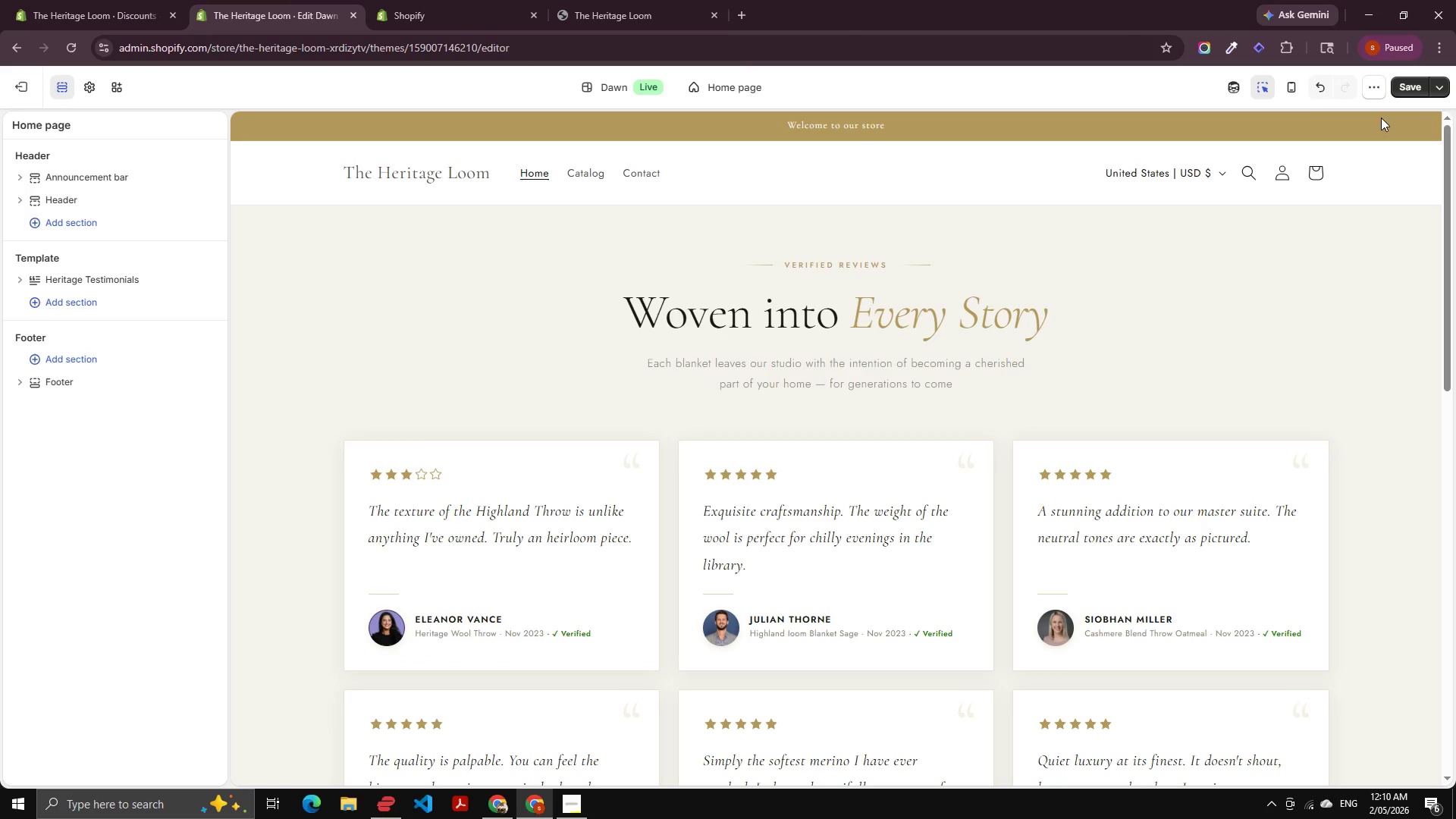 